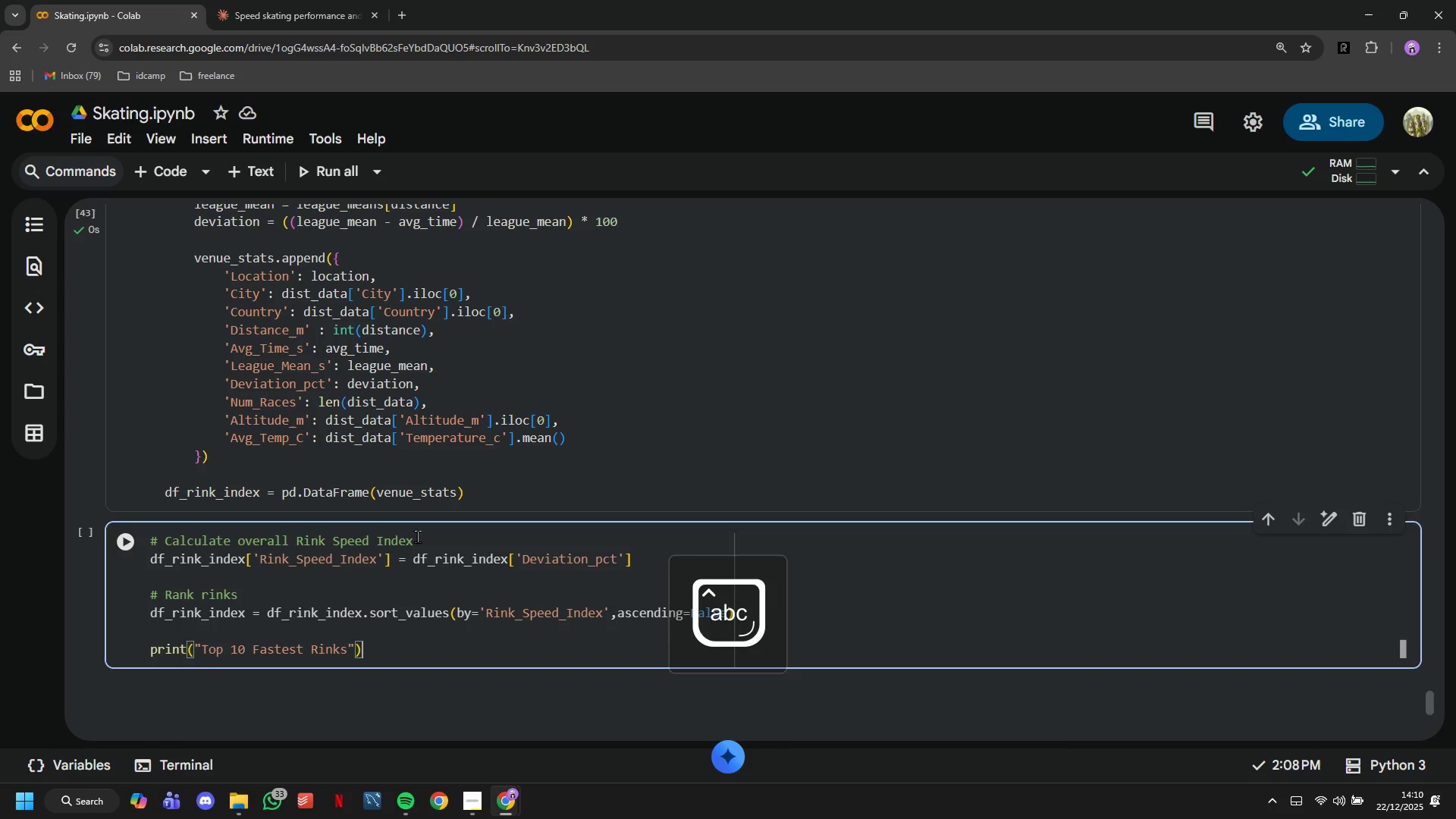 
 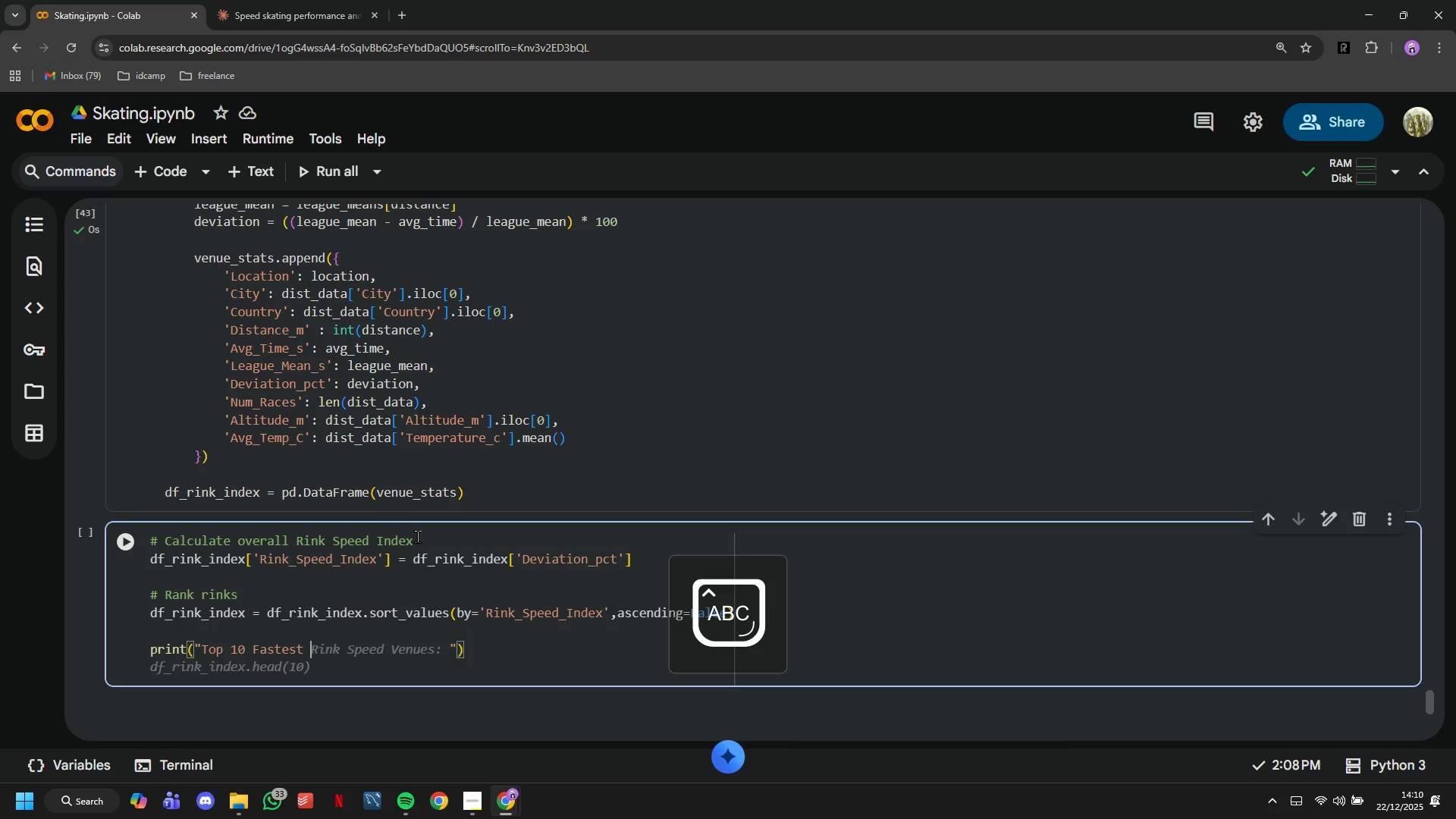 
key(ArrowRight)
 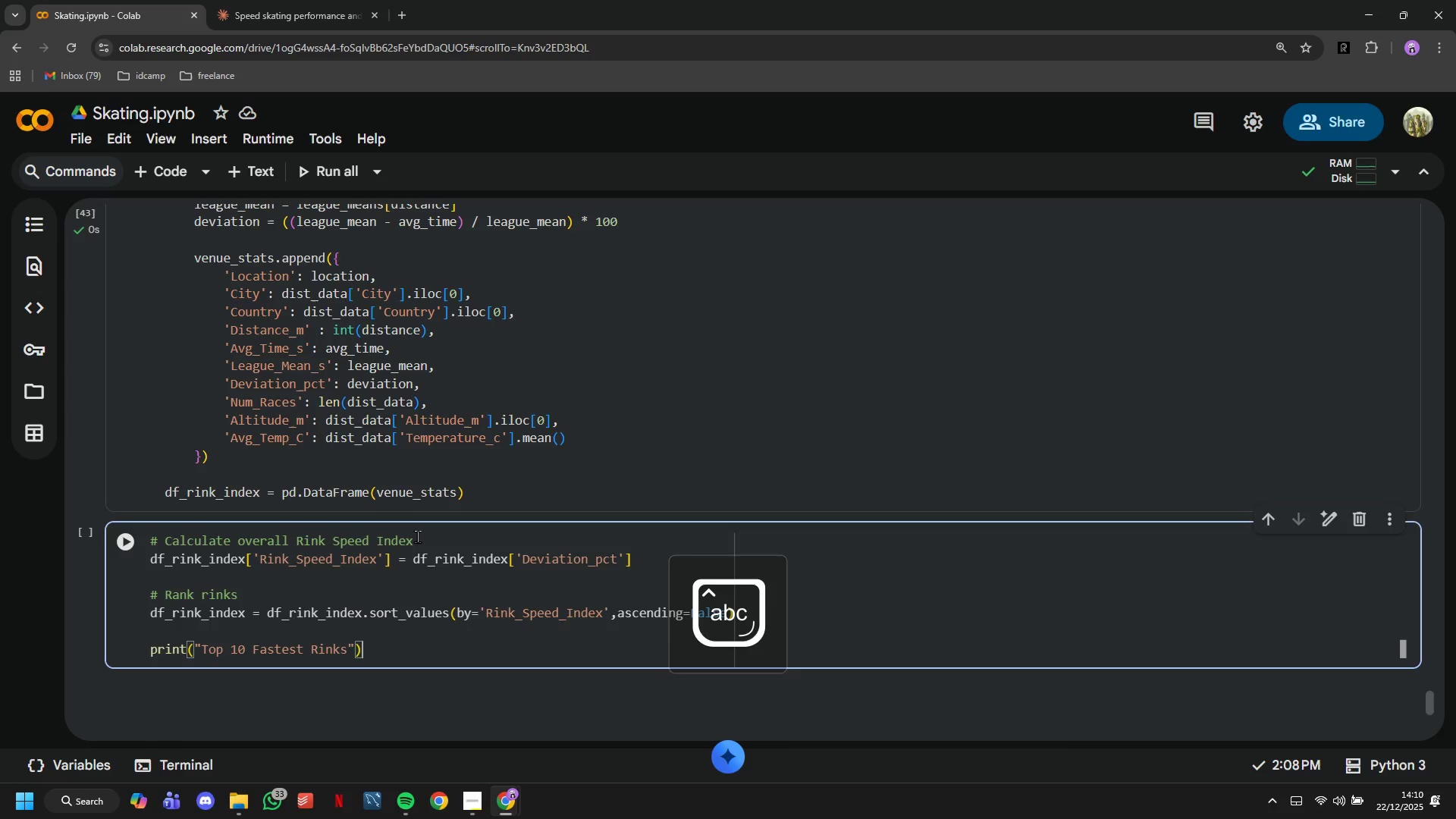 
key(ArrowRight)
 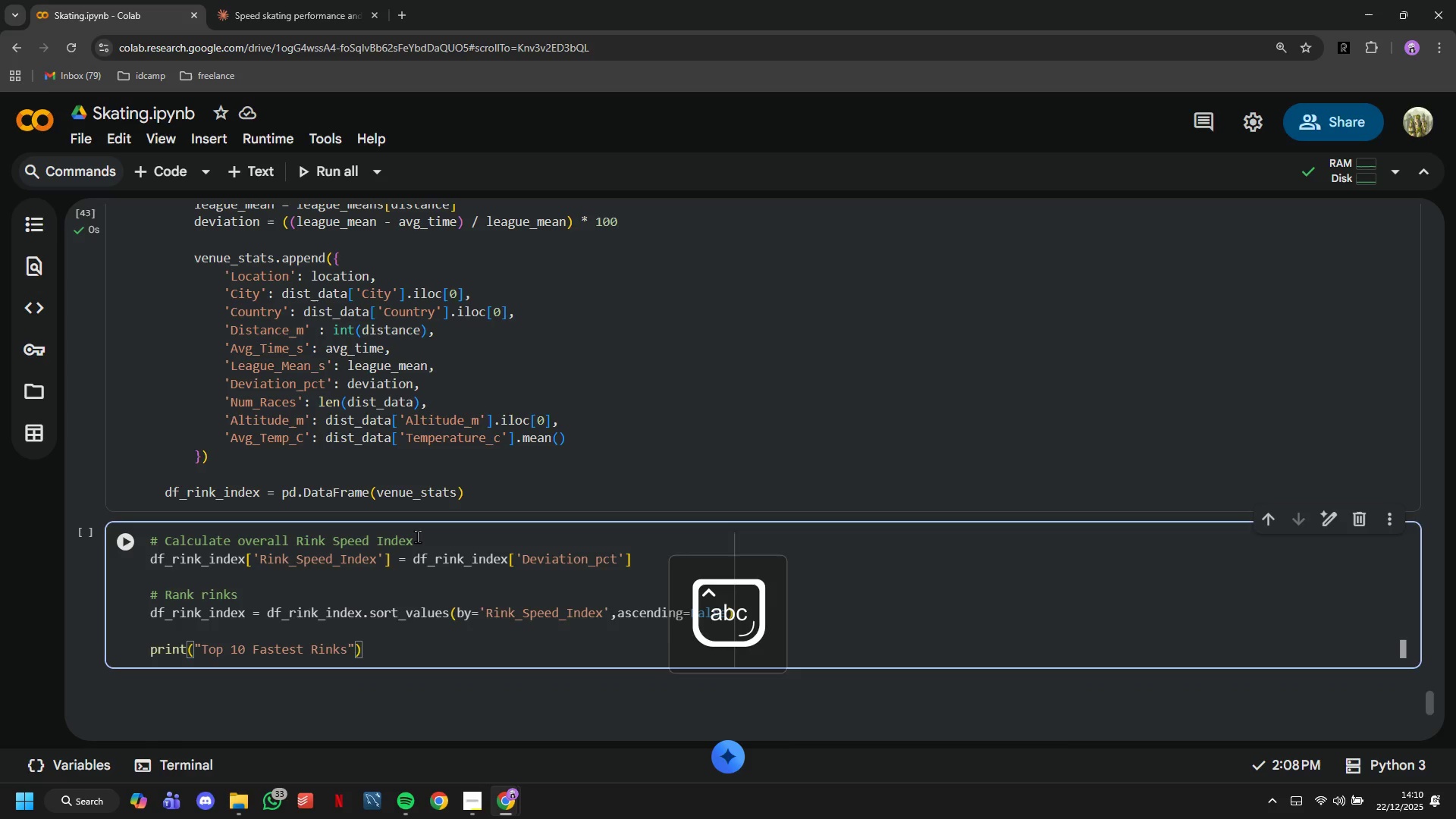 
key(ArrowLeft)
 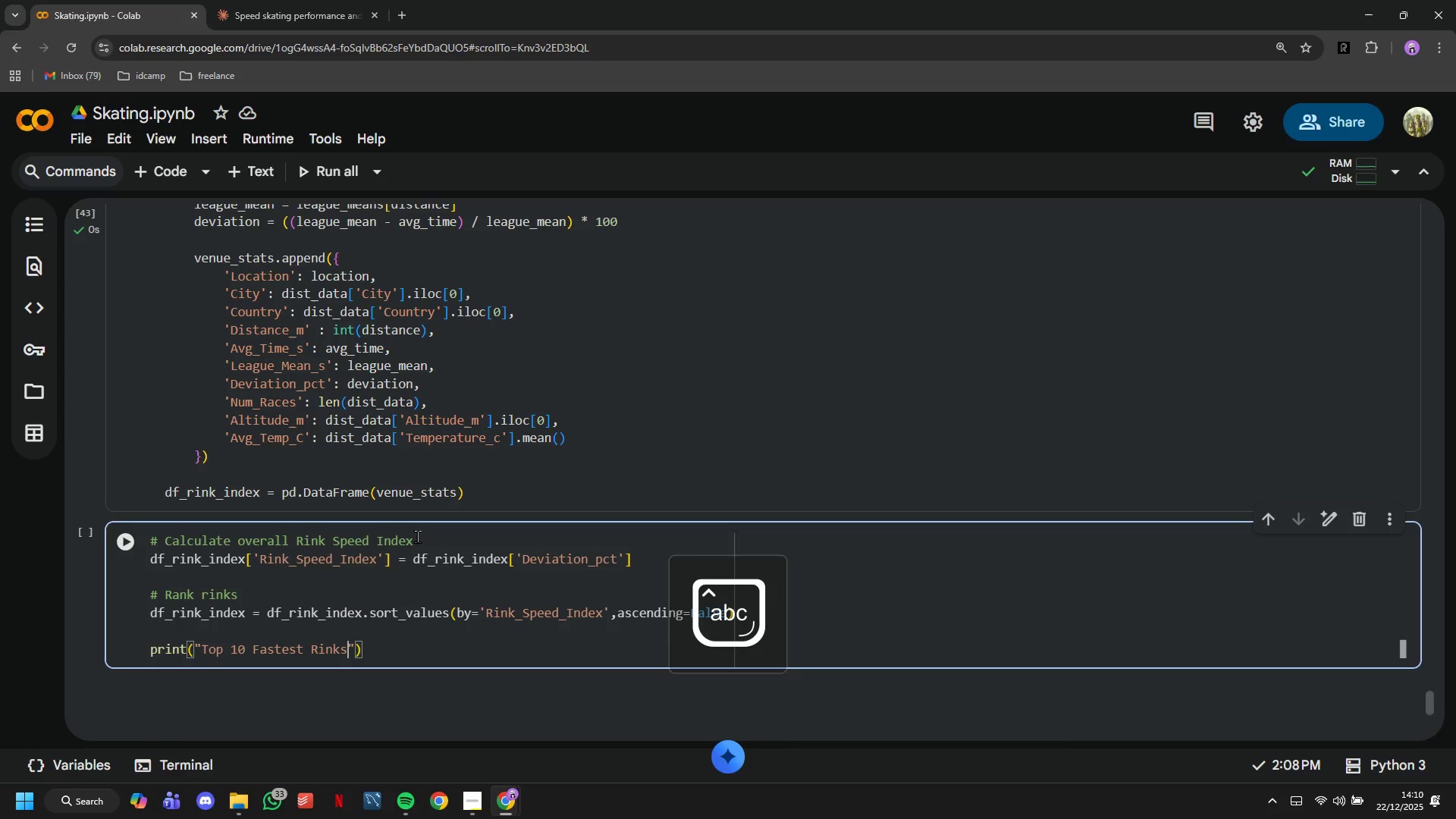 
key(ArrowLeft)
 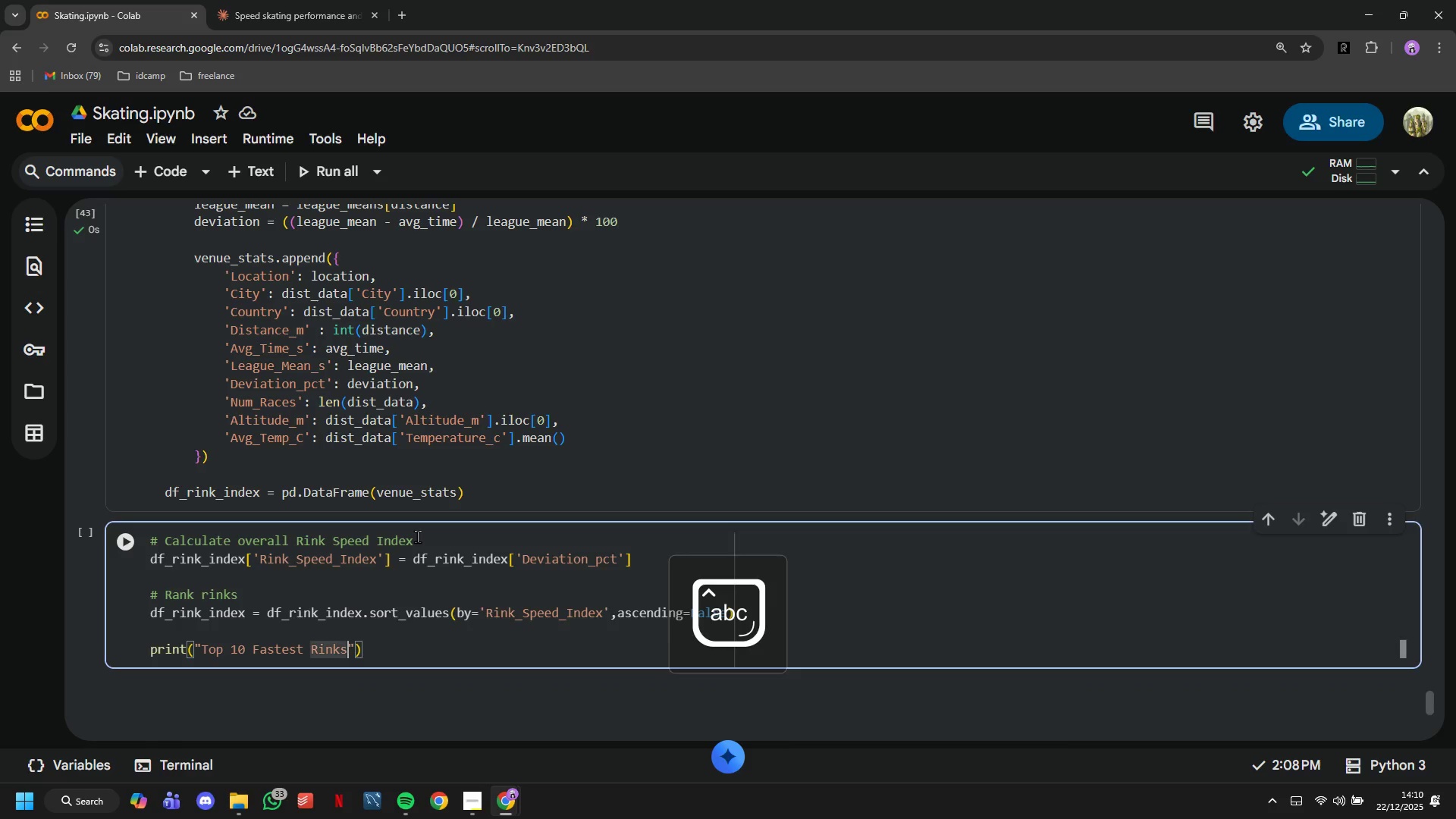 
key(Shift+Semicolon)
 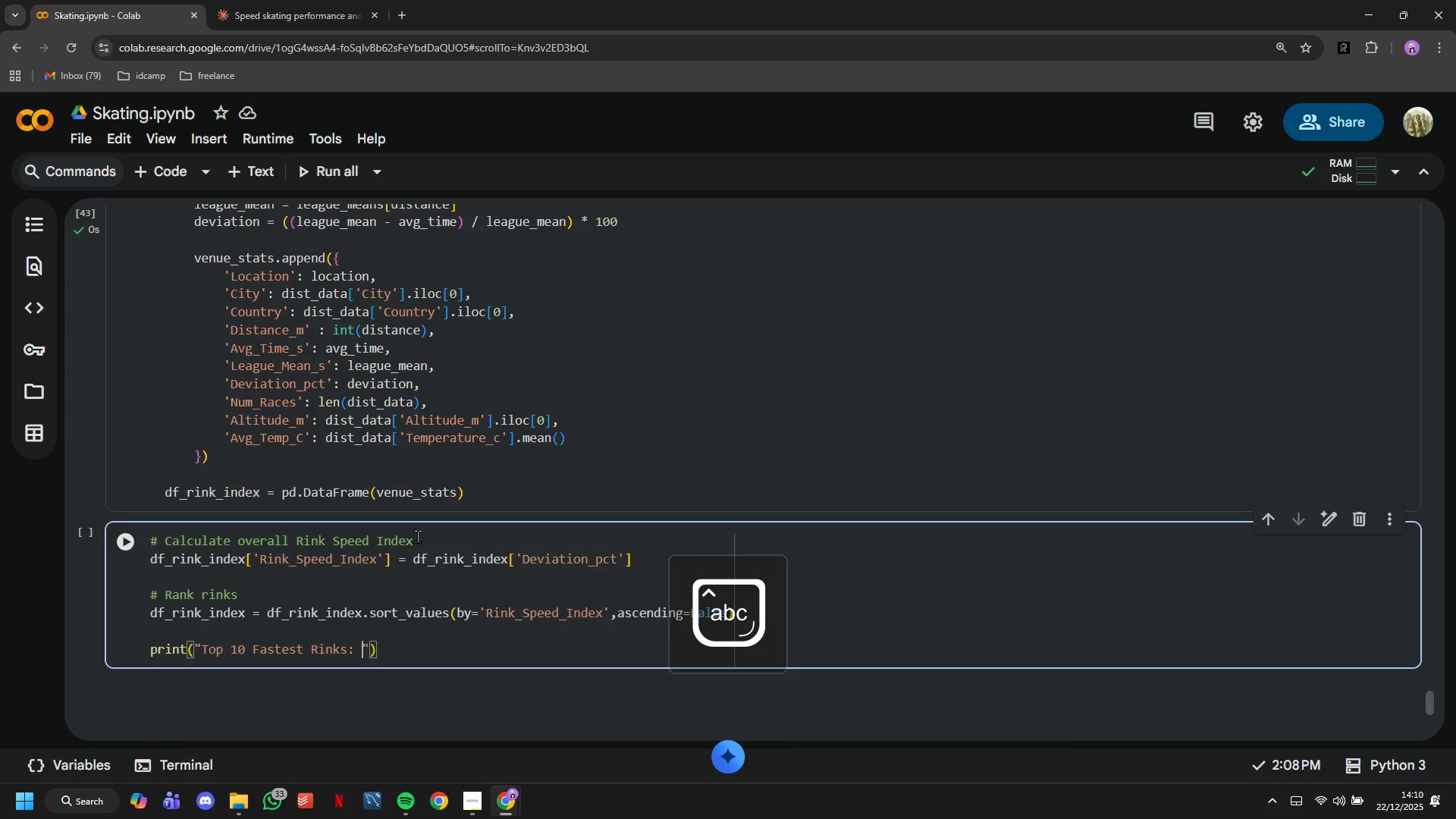 
key(Space)
 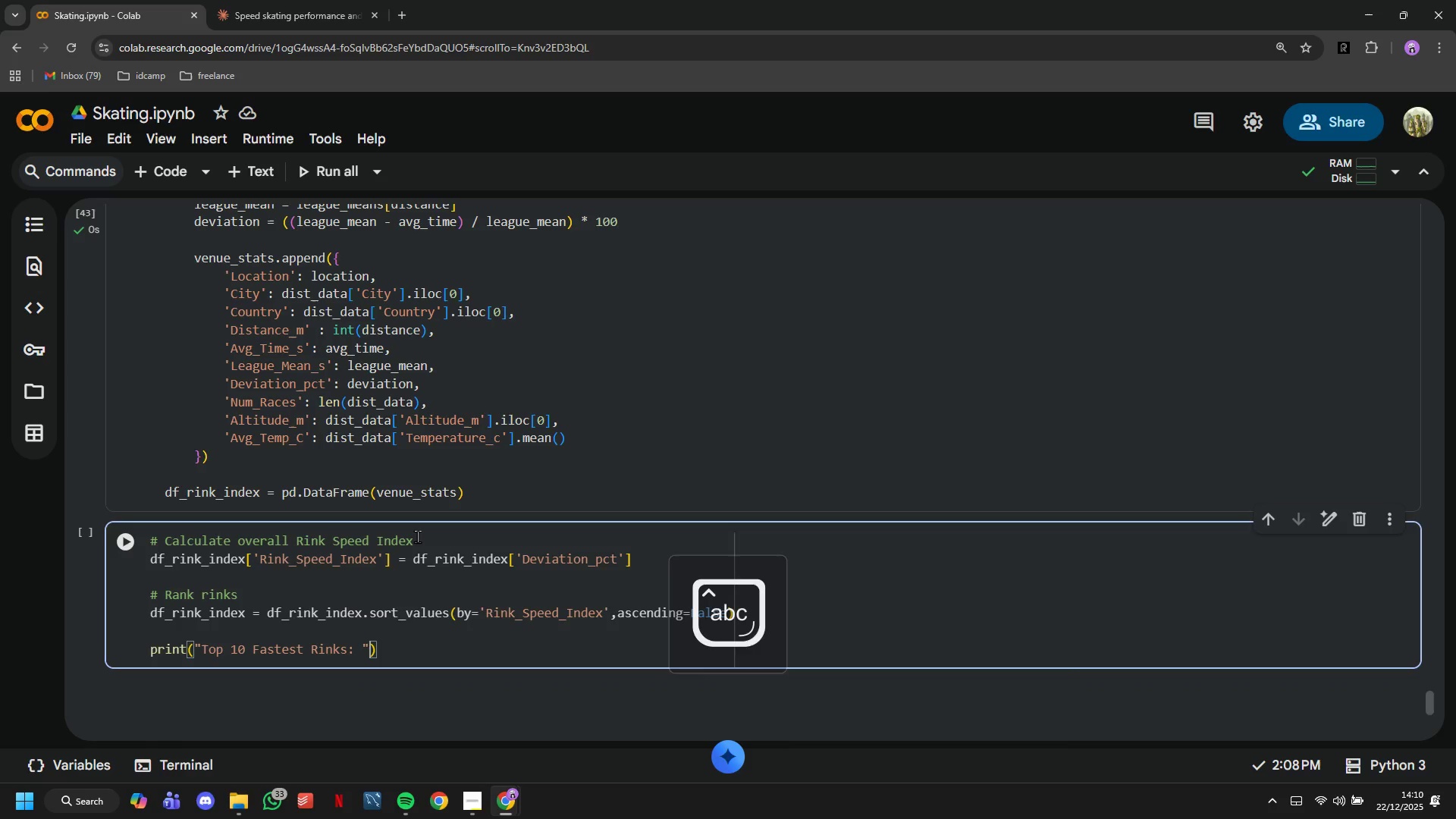 
key(ArrowRight)
 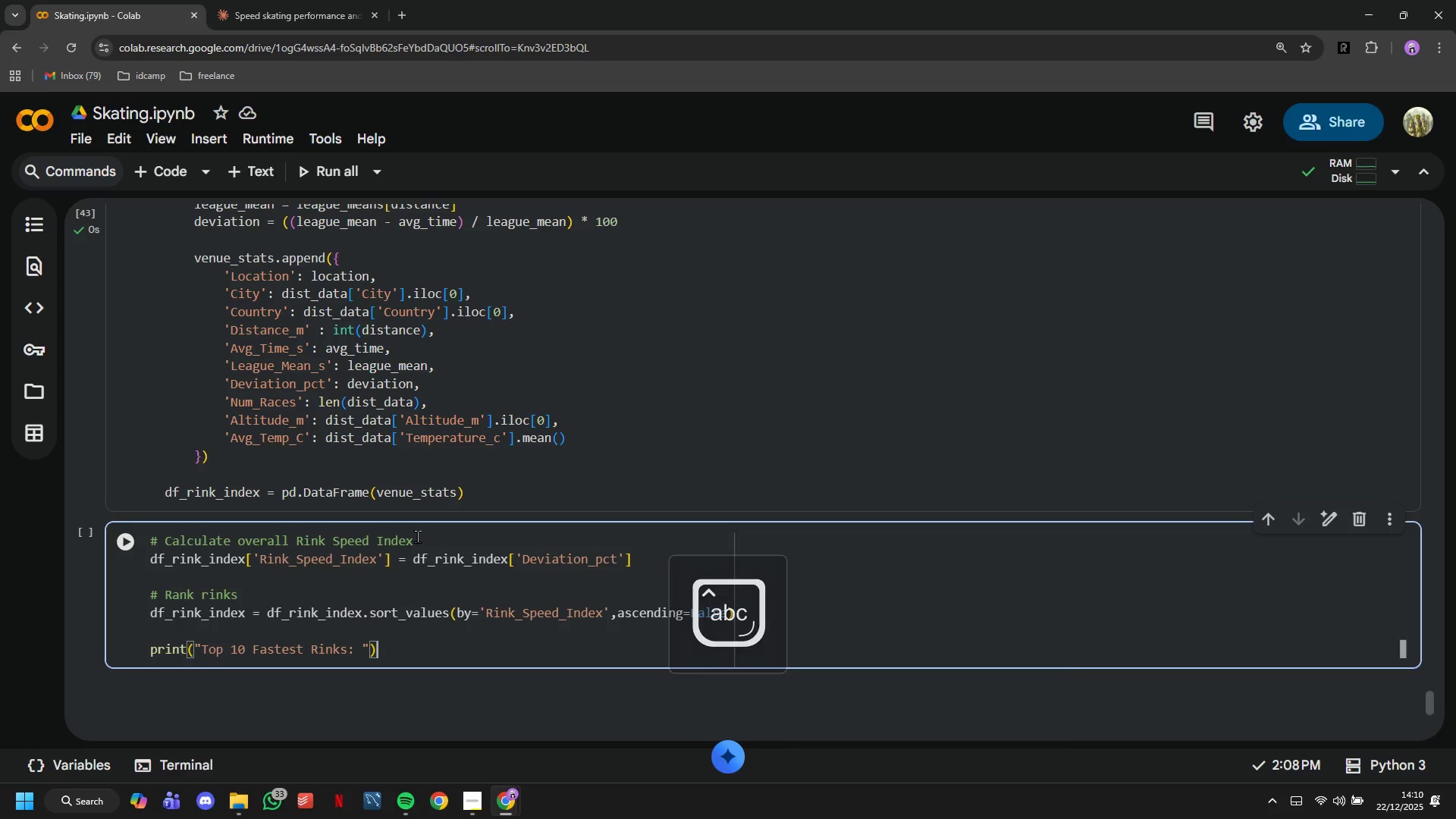 
key(ArrowRight)
 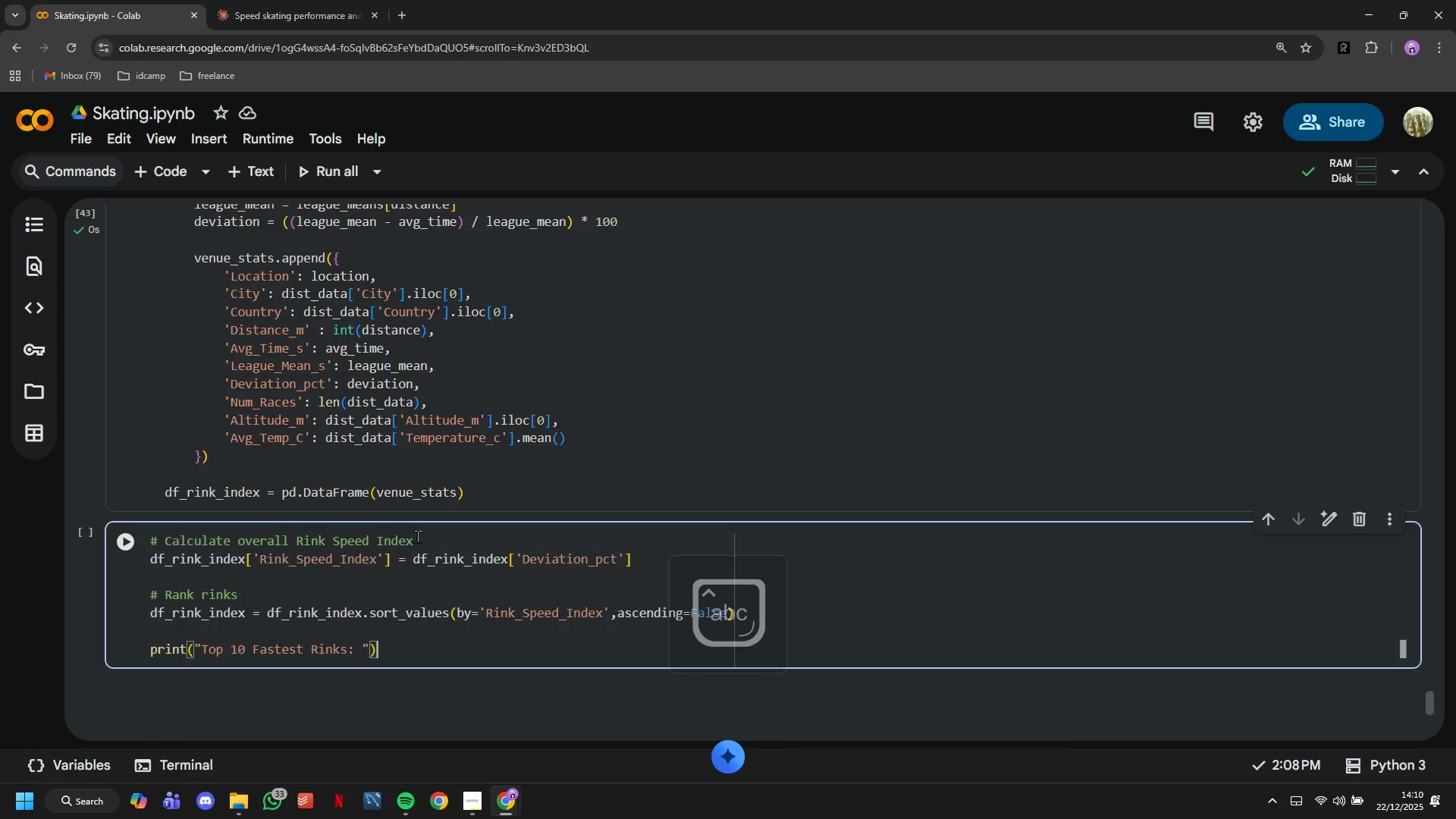 
key(Enter)
 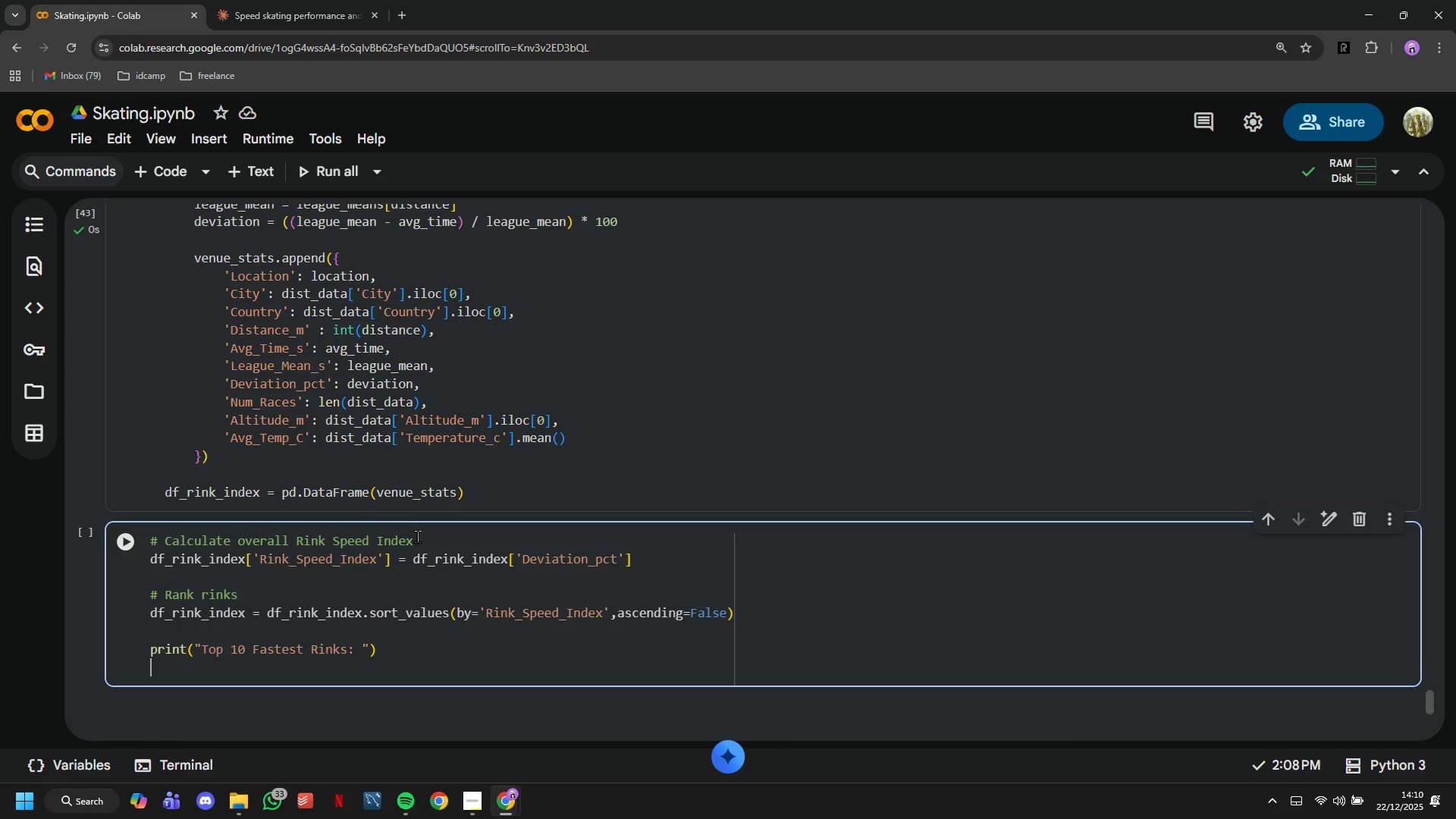 
type(df_rank_index)
 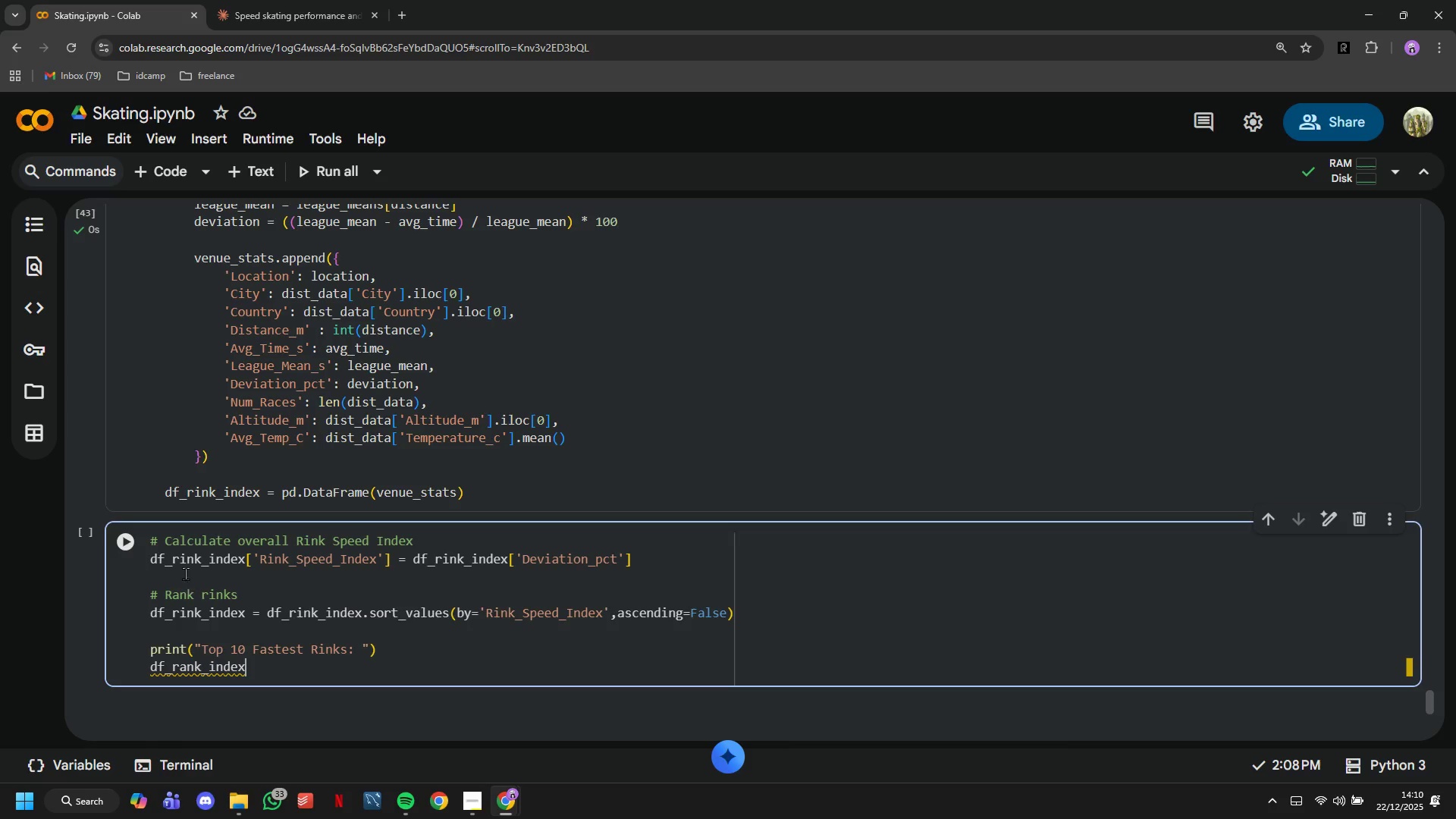 
left_click([106, 544])
 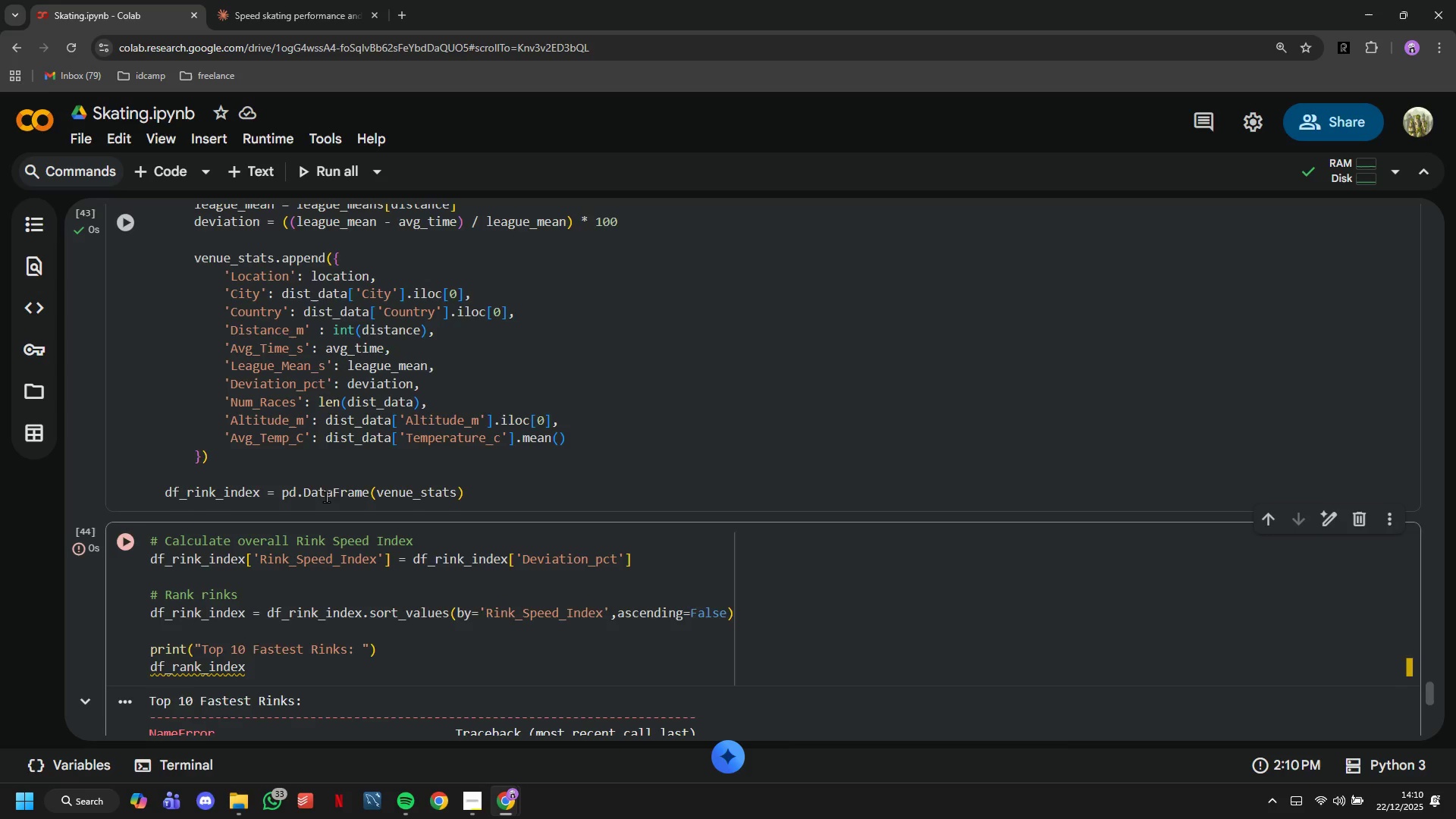 
scroll: coordinate [326, 496], scroll_direction: down, amount: 6.0
 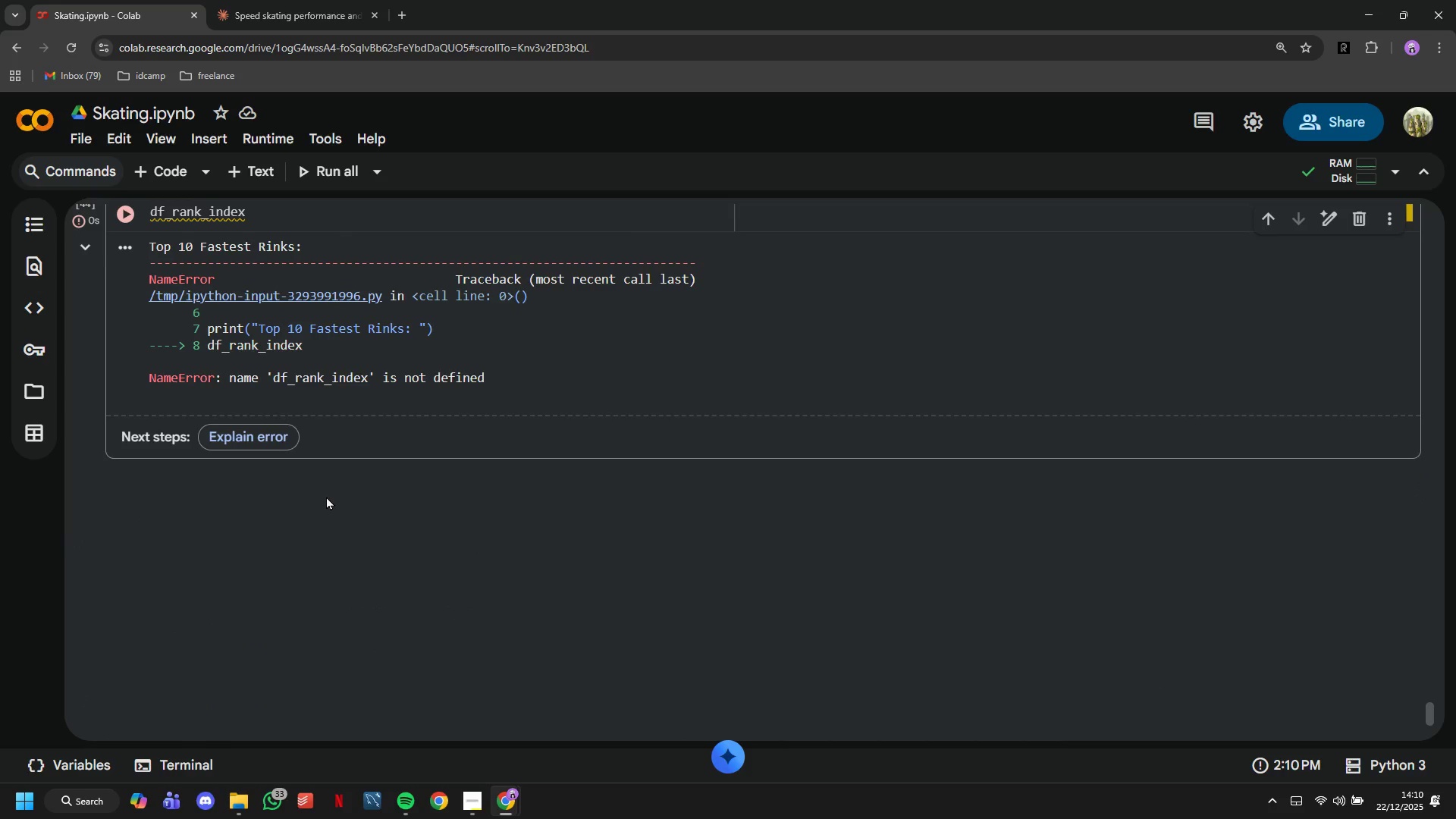 
scroll: coordinate [326, 496], scroll_direction: up, amount: 2.0
 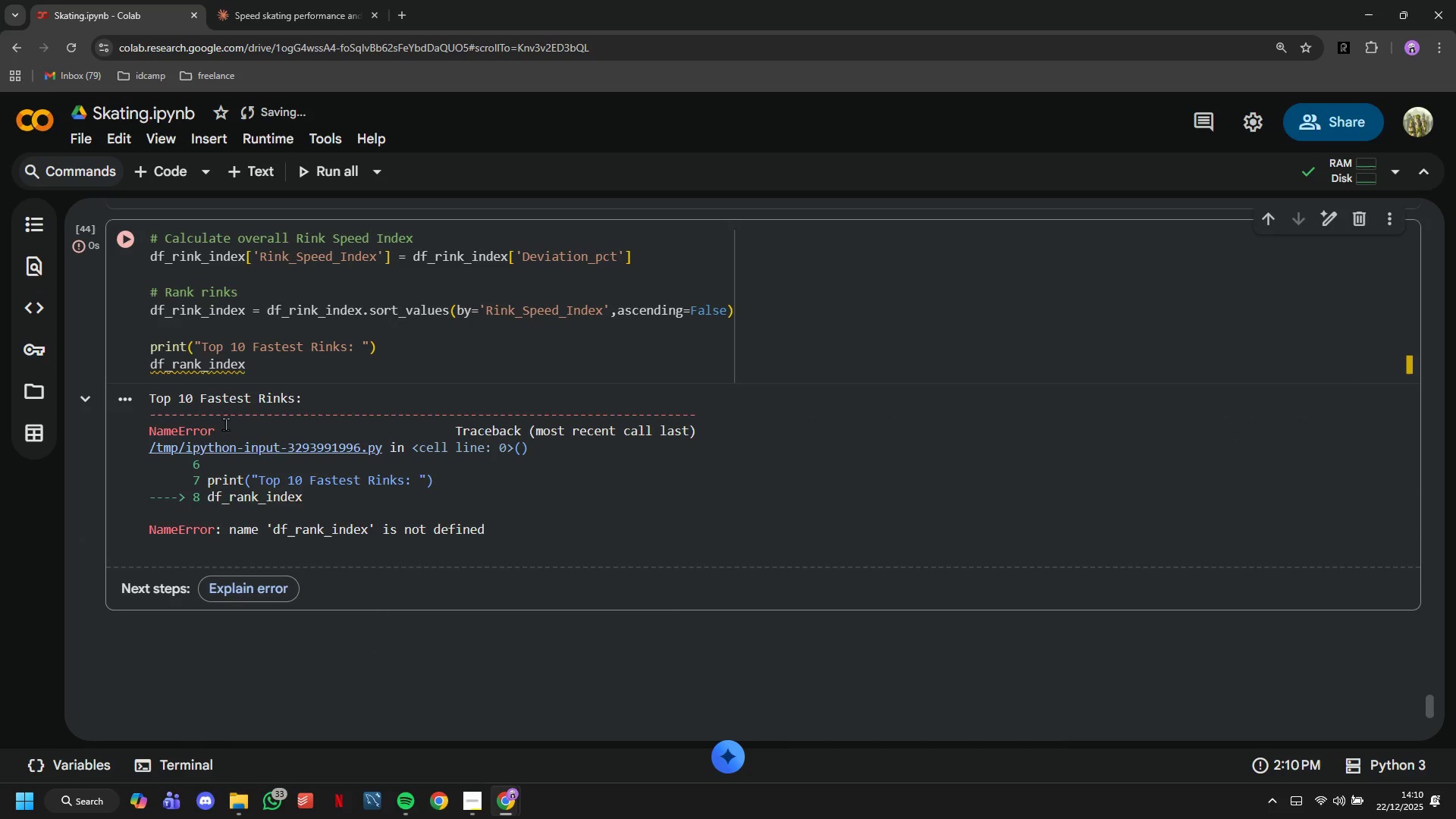 
left_click([200, 364])
 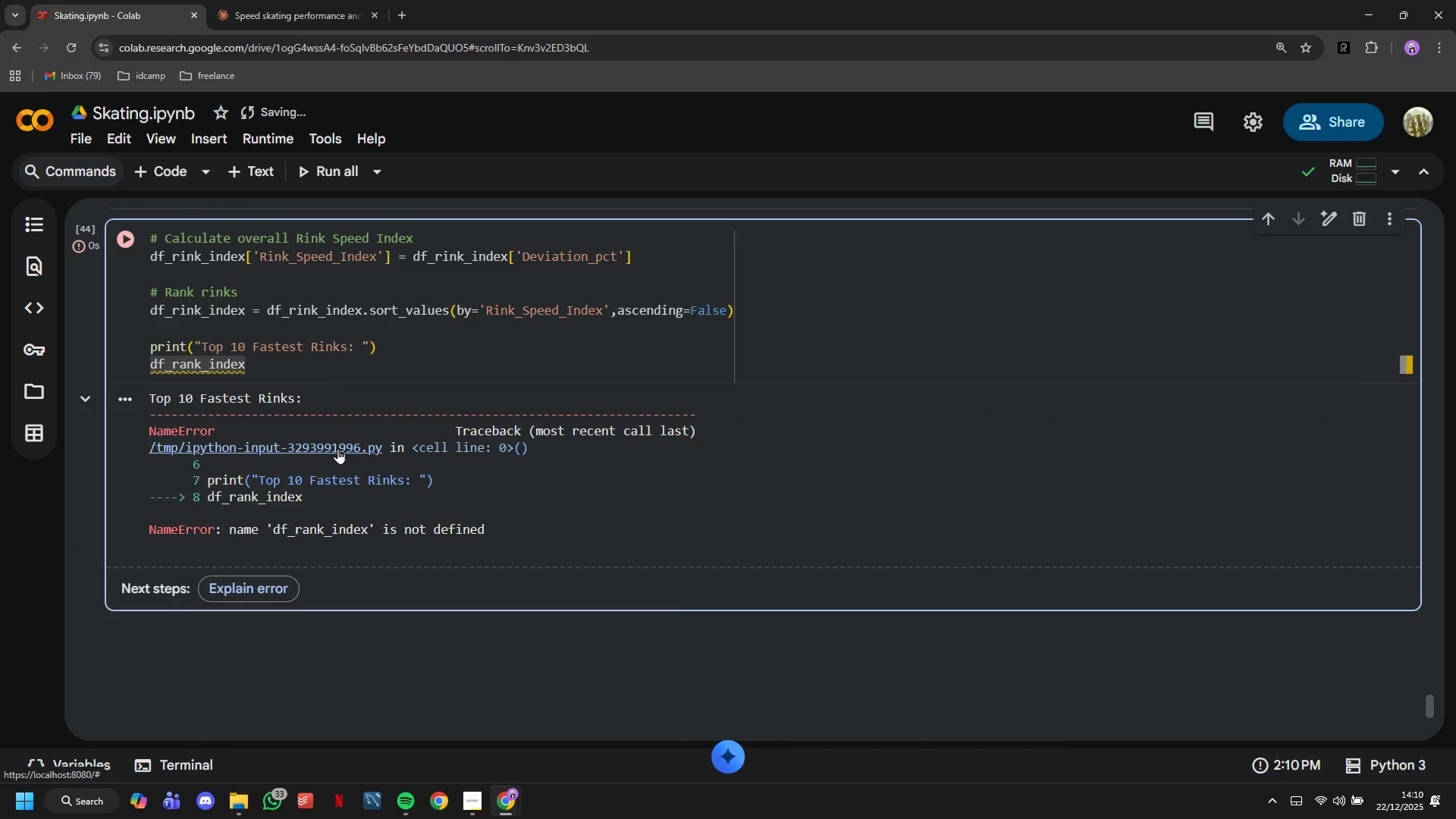 
key(ArrowLeft)
 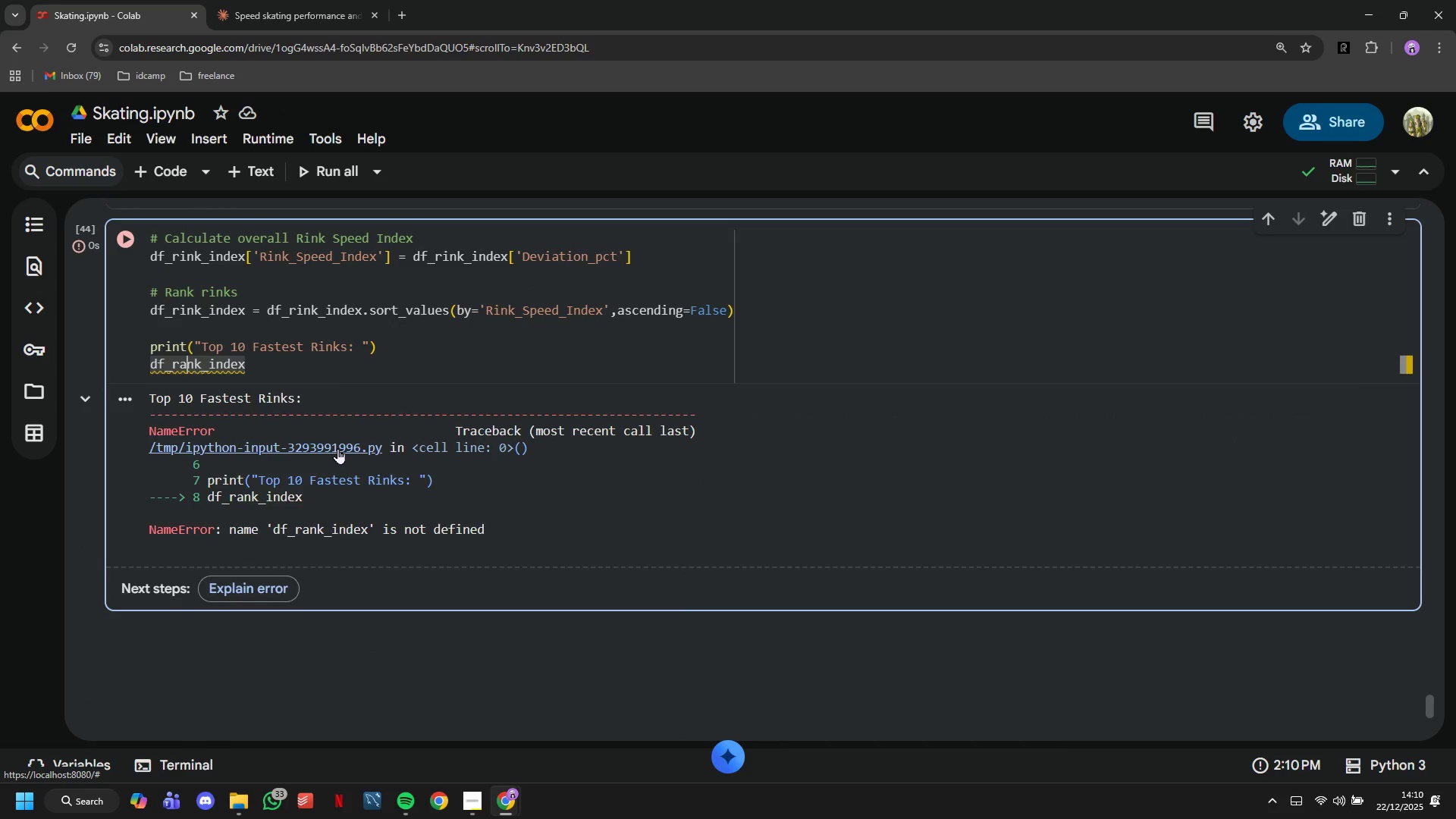 
key(ArrowLeft)
 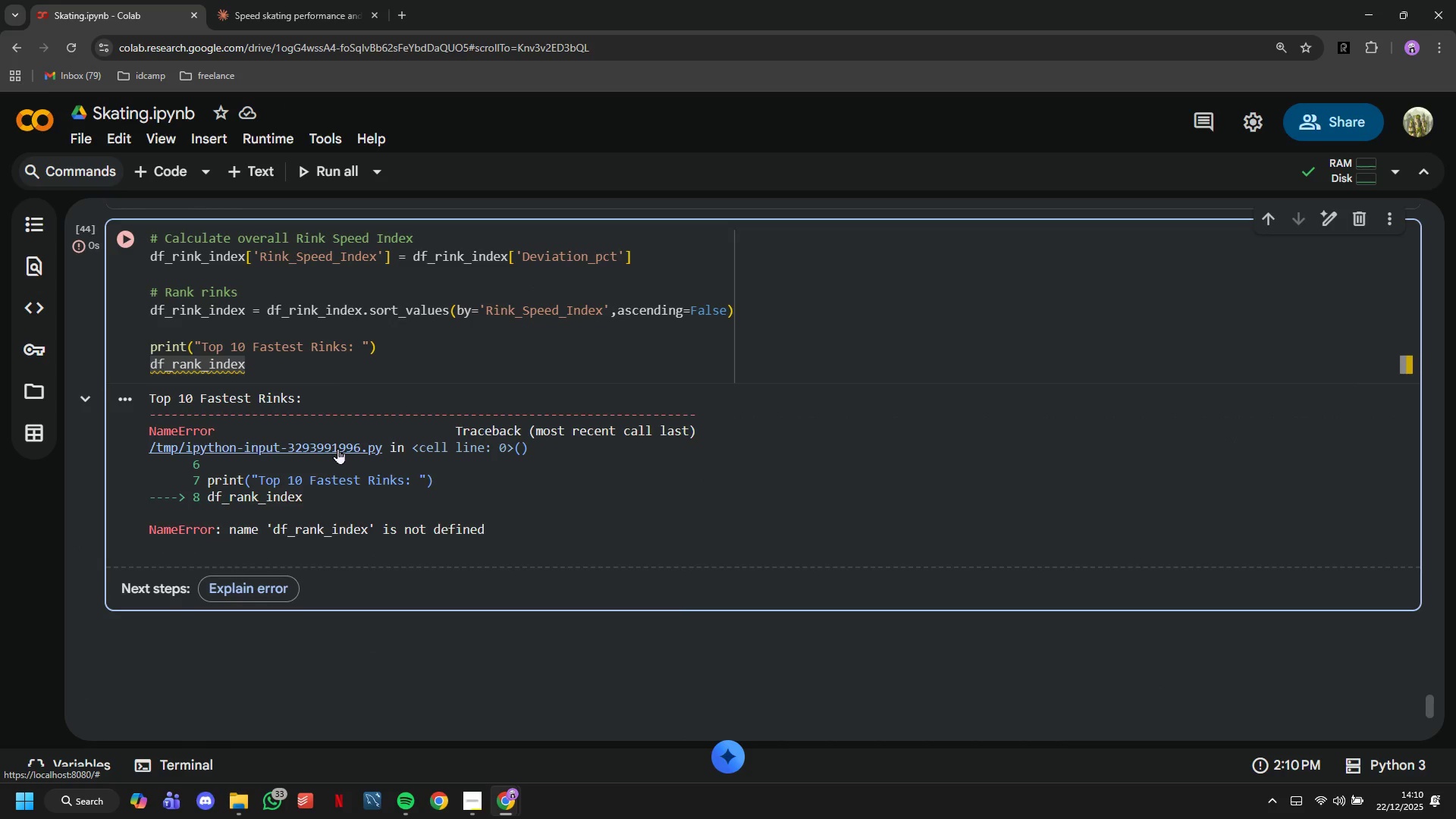 
key(Backspace)
 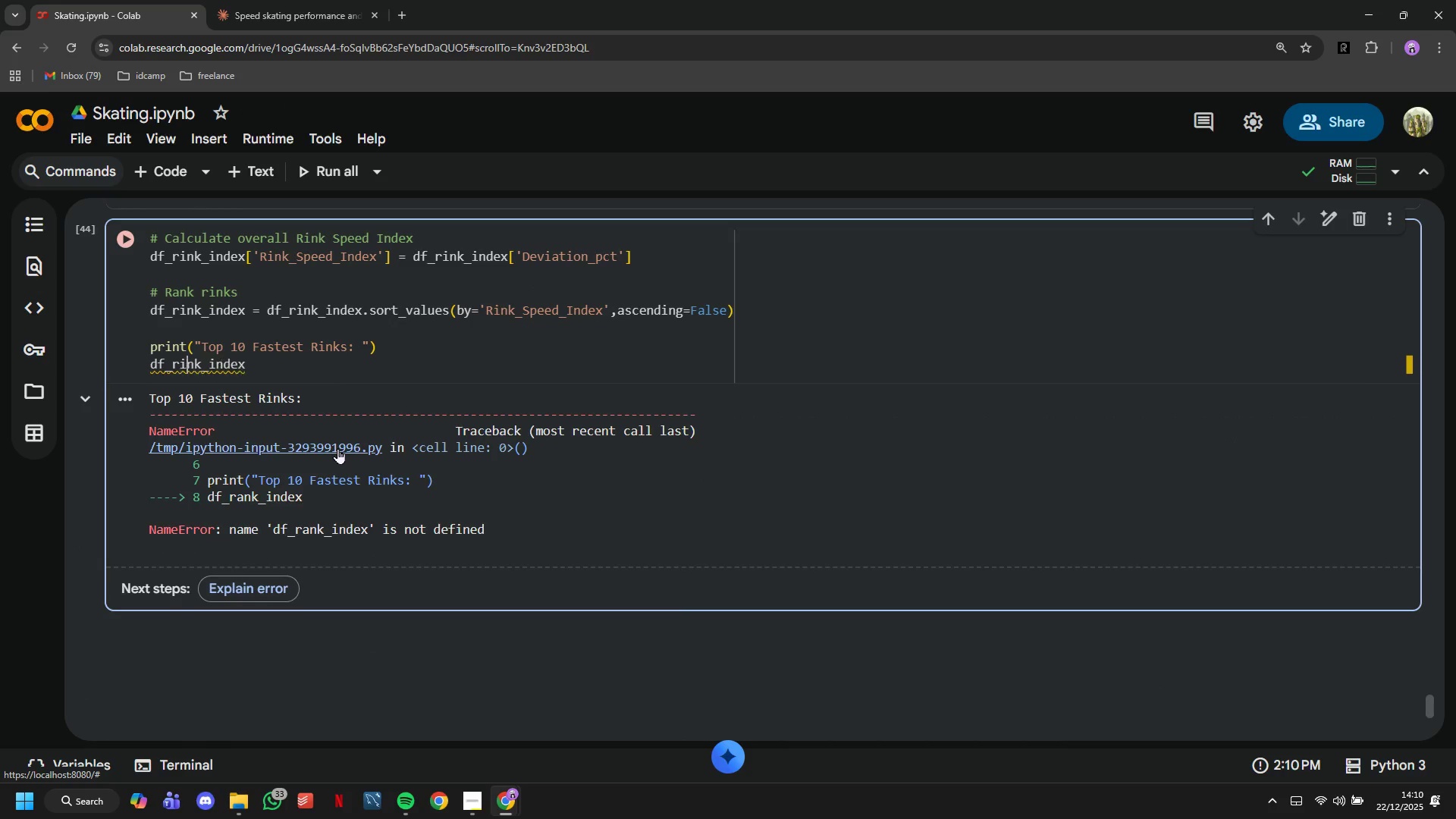 
key(I)
 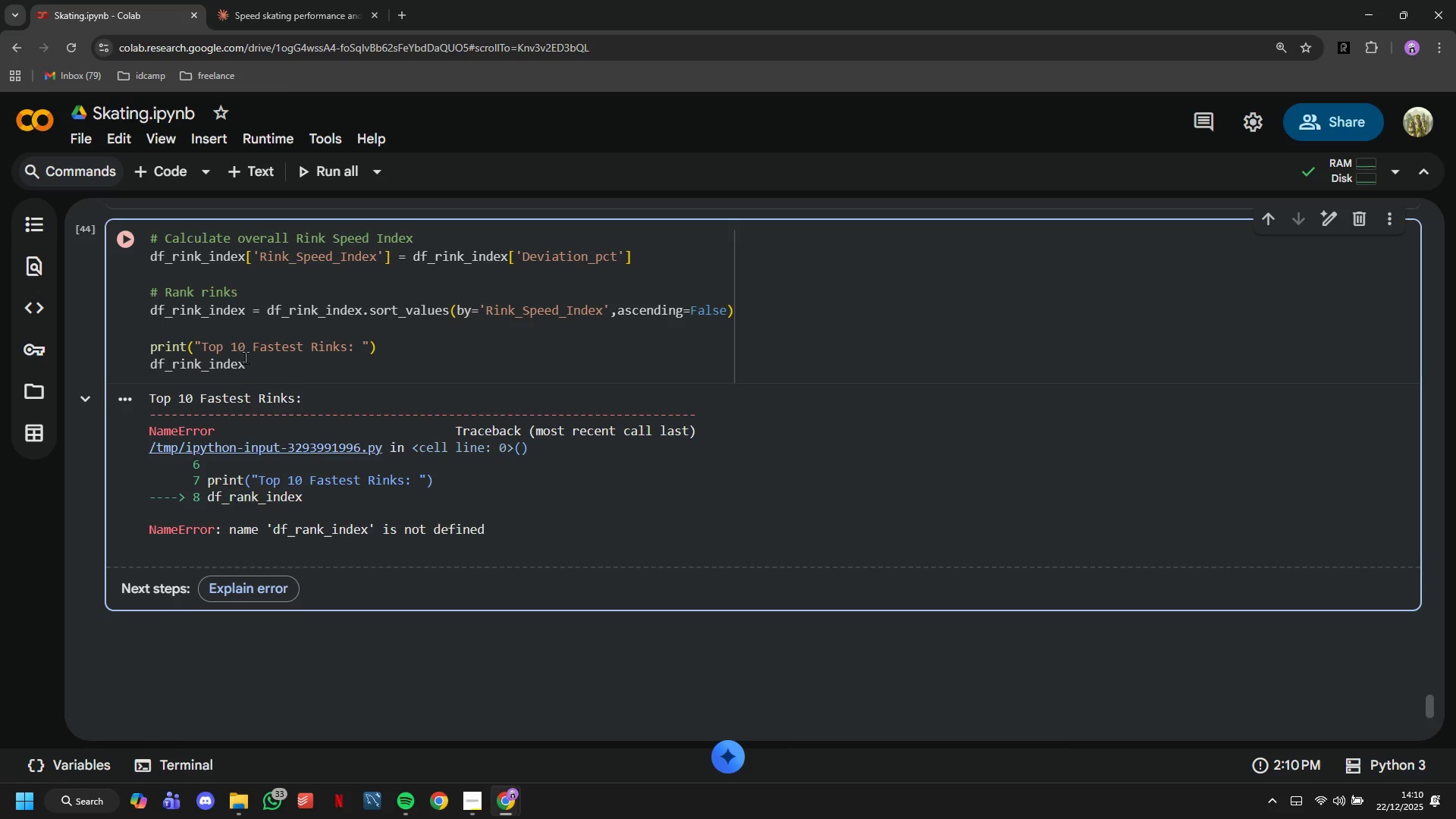 
left_click([133, 240])
 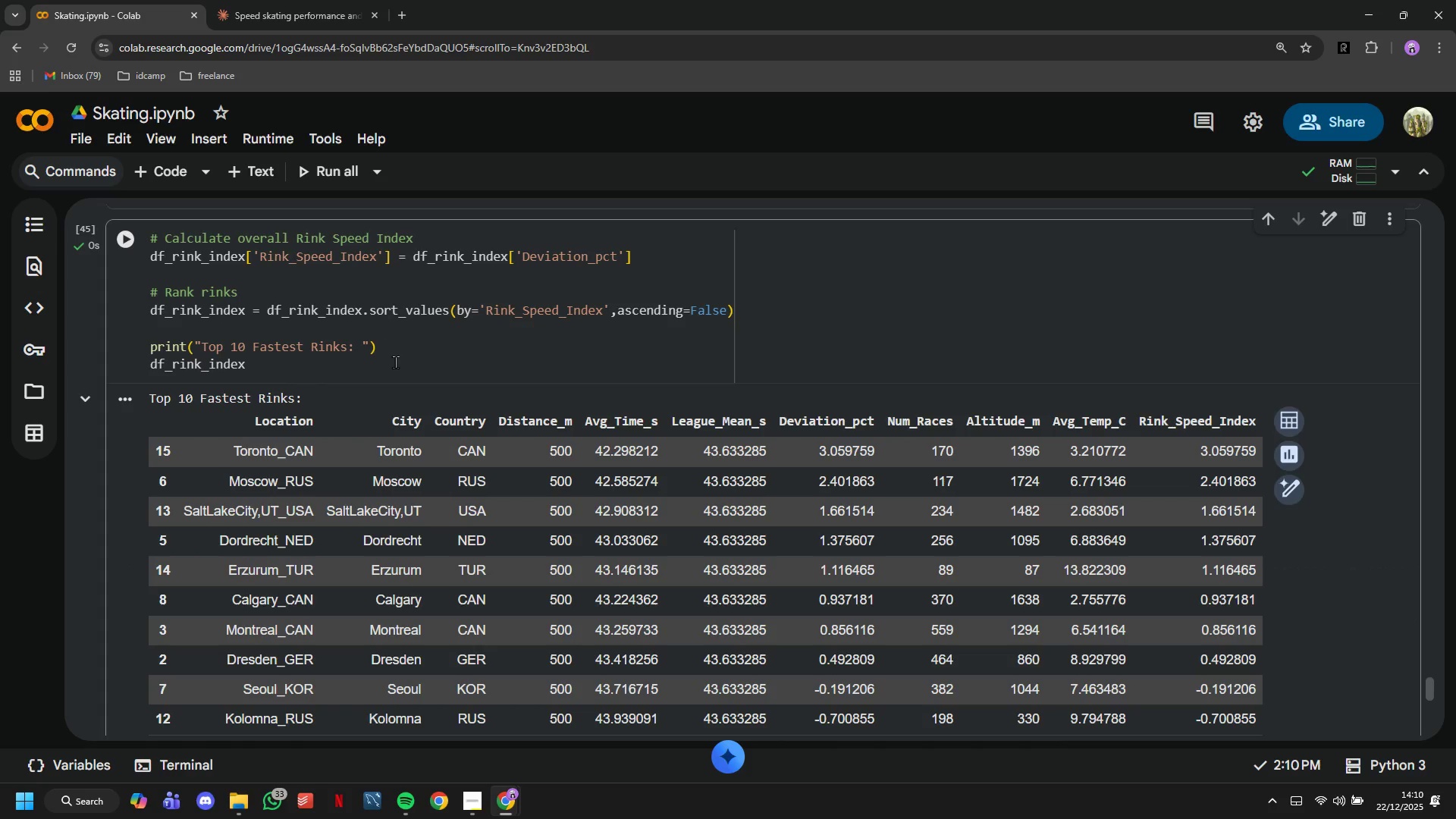 
scroll: coordinate [395, 362], scroll_direction: down, amount: 1.0
 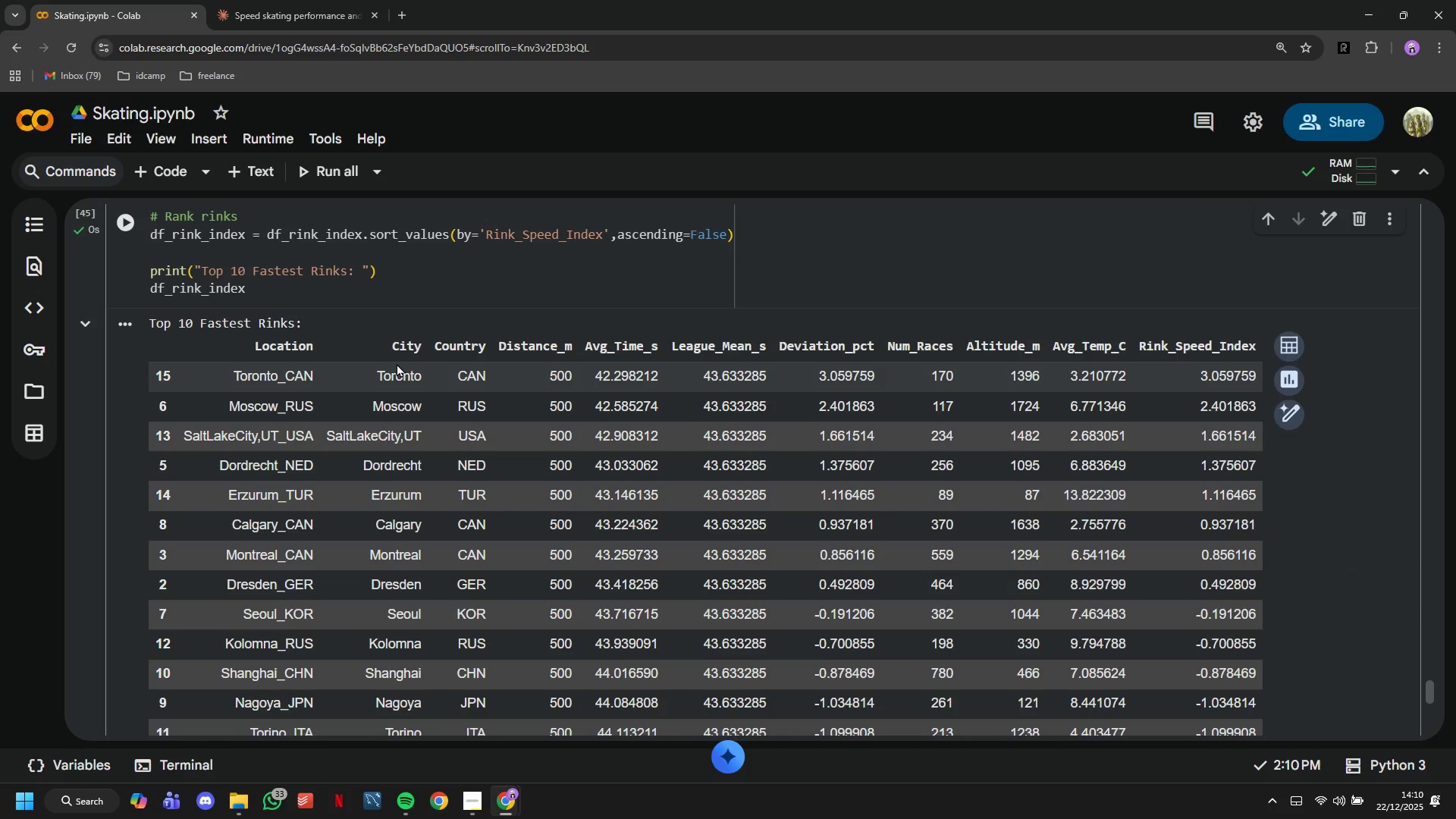 
wait(10.35)
 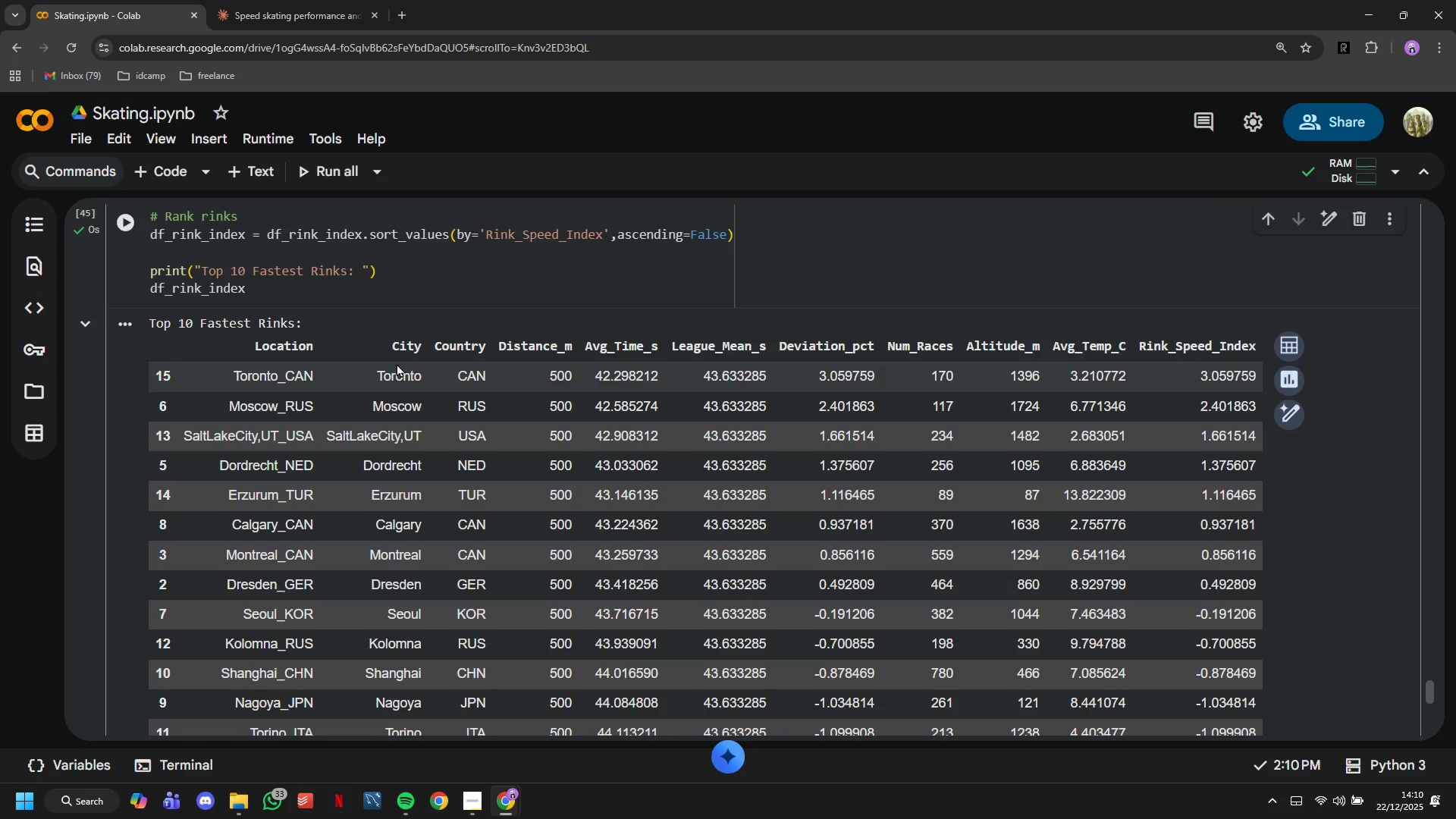 
scroll: coordinate [563, 485], scroll_direction: none, amount: 0.0
 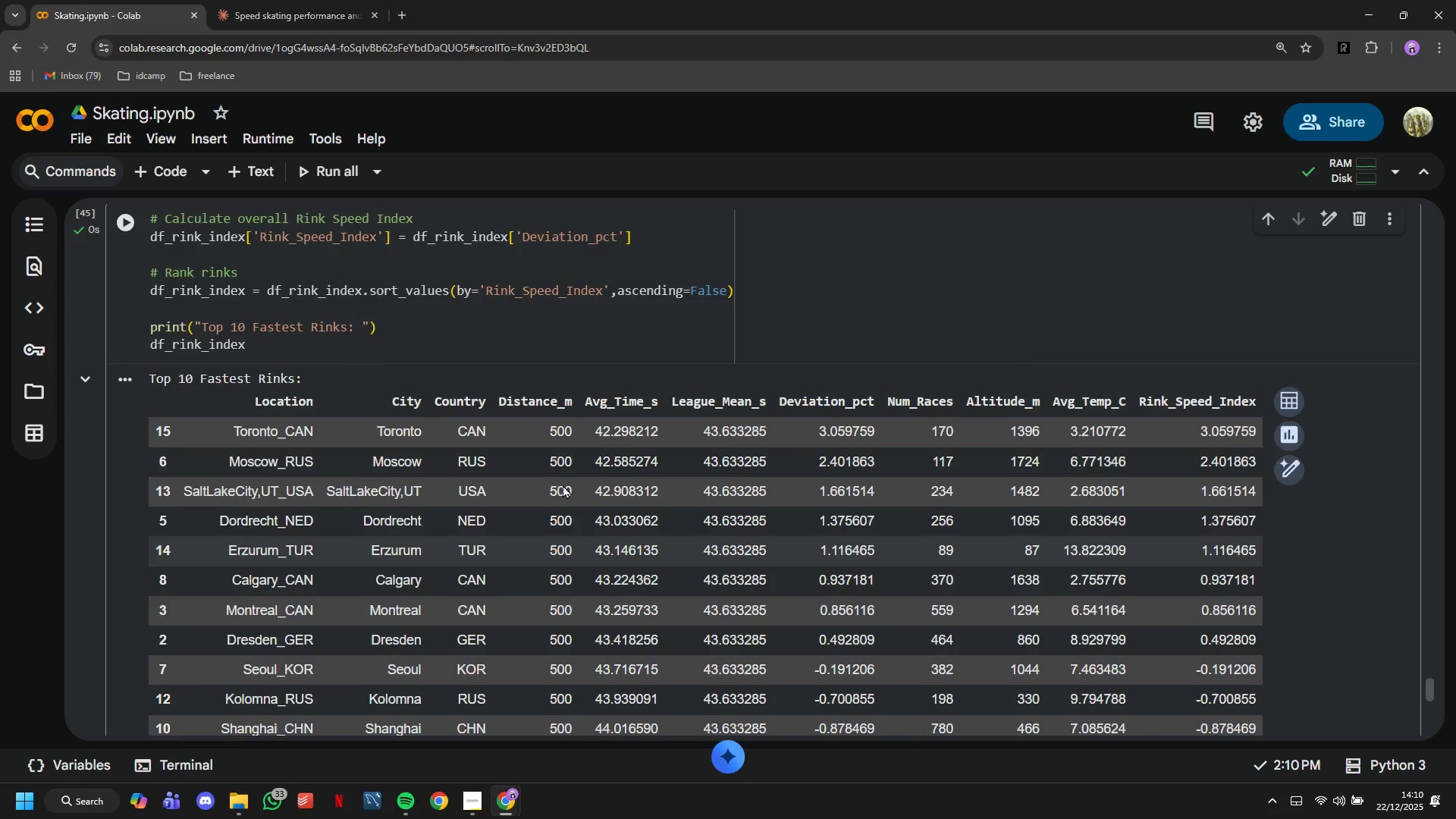 
left_click([469, 801])